 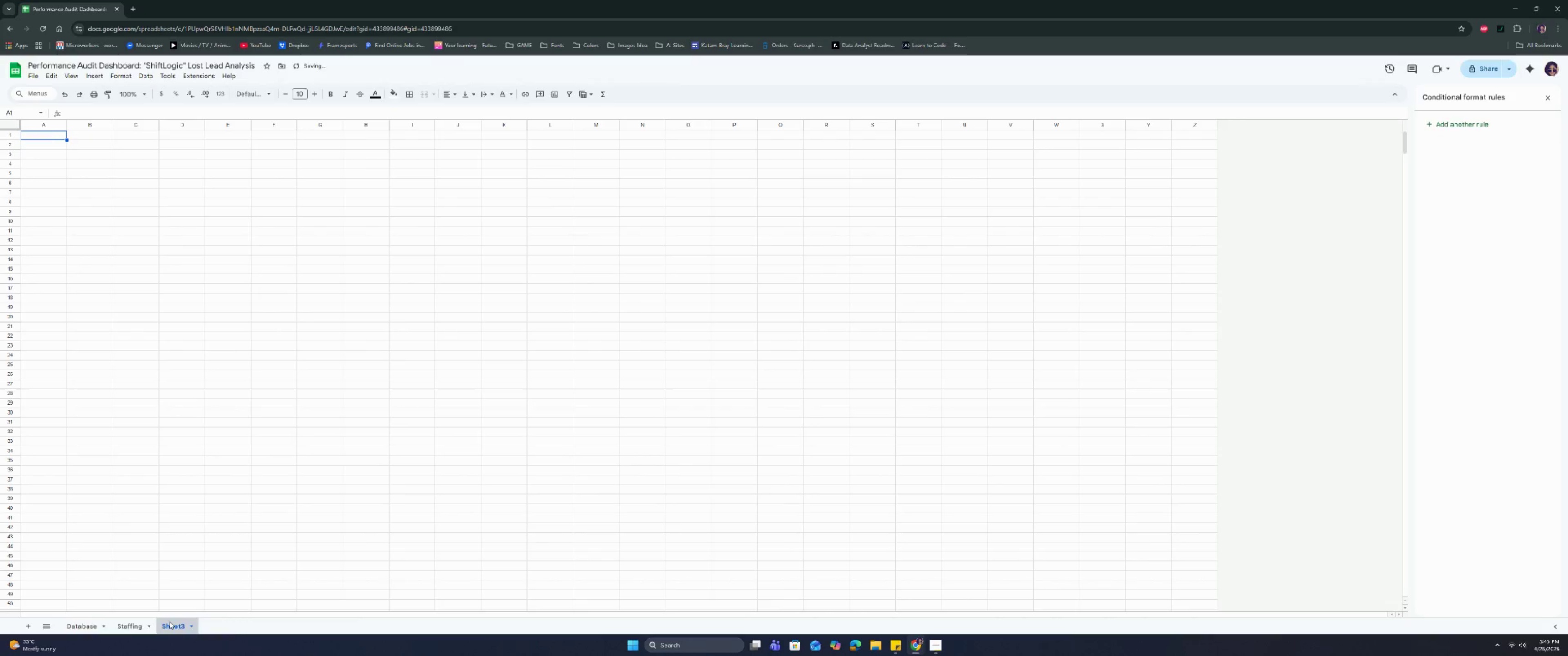 
double_click([168, 621])
 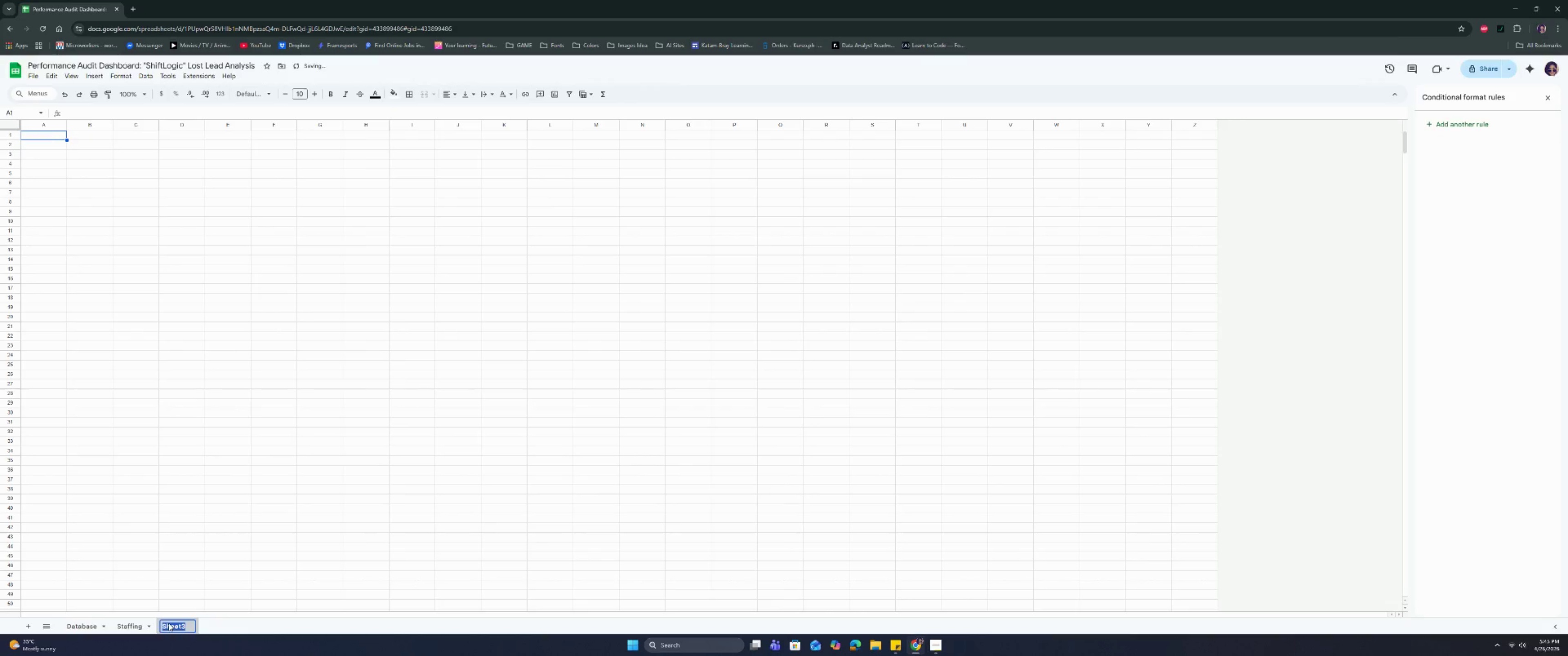 
type(aN)
key(Backspace)
key(Backspace)
type(Analysis)
 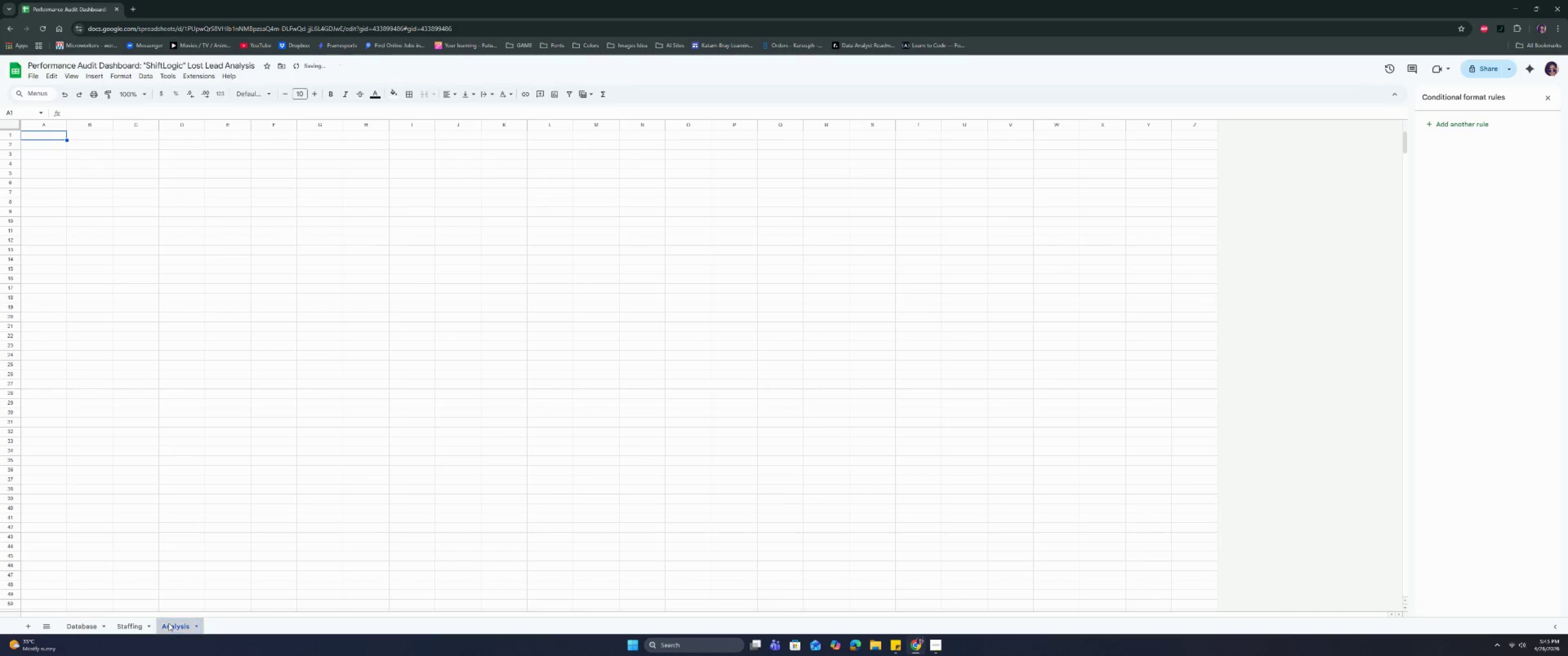 
key(Enter)
 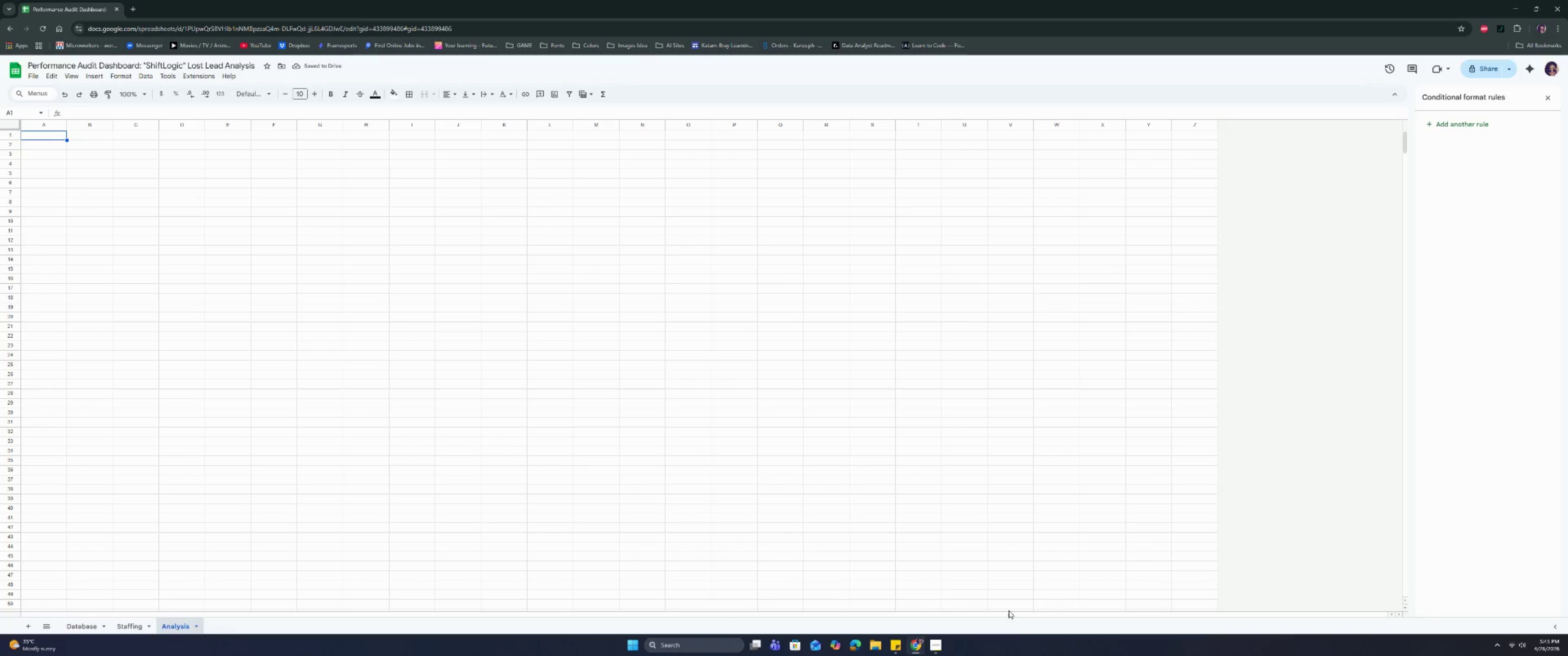 
left_click([938, 641])
 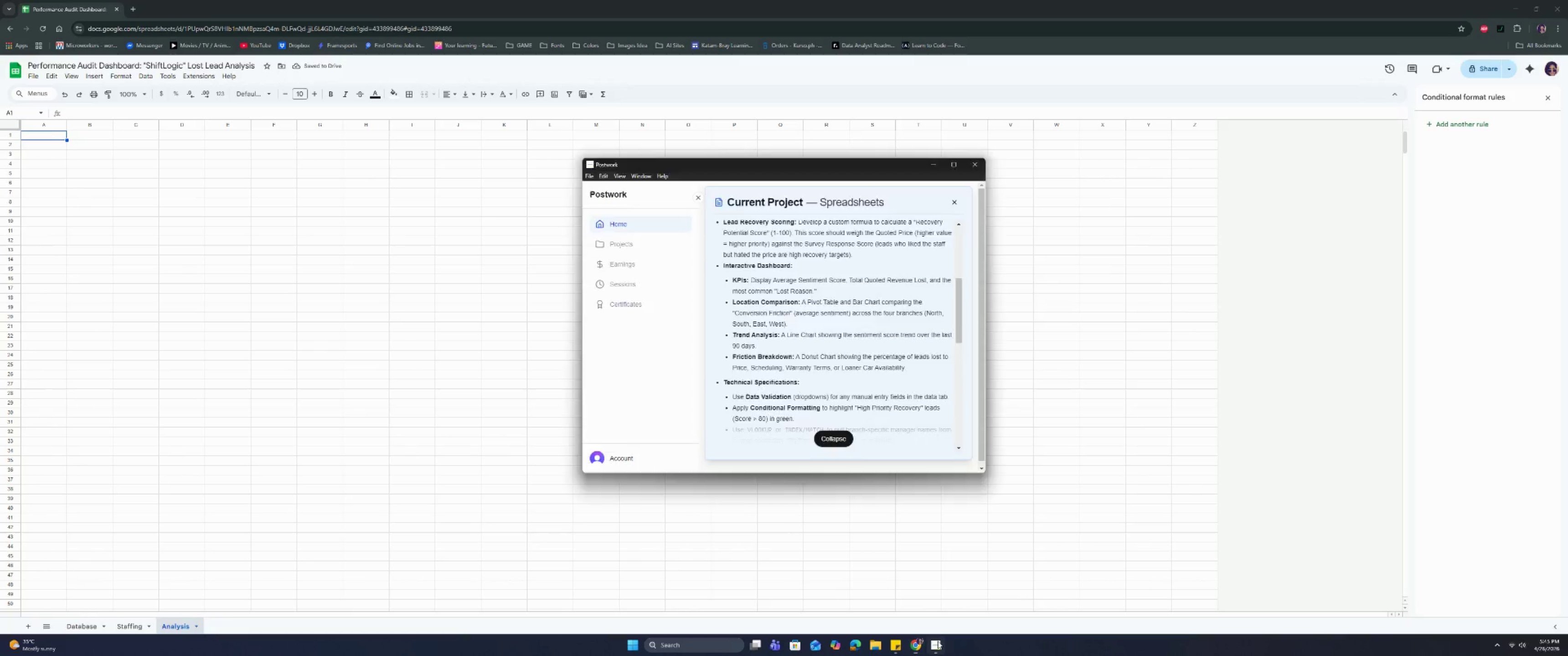 
key(Control+C)